 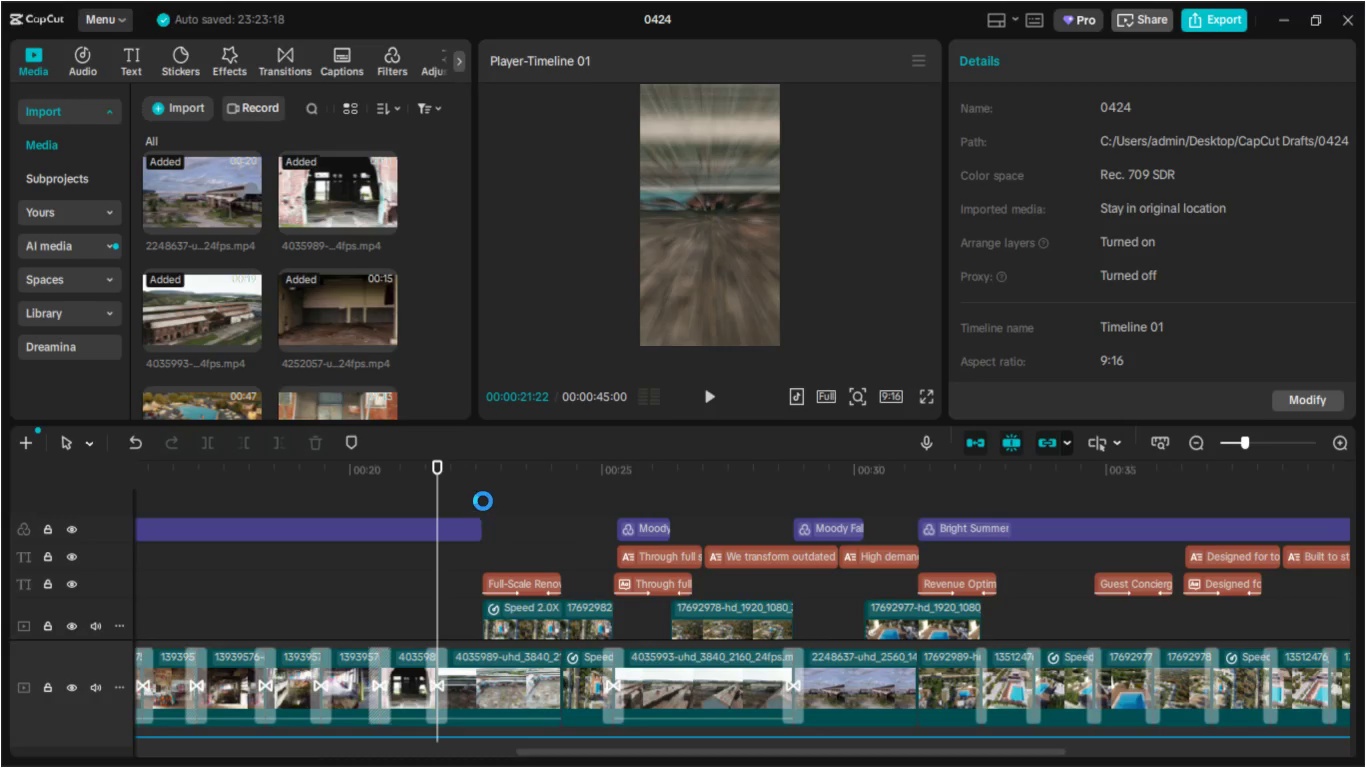 
left_click([638, 406])
 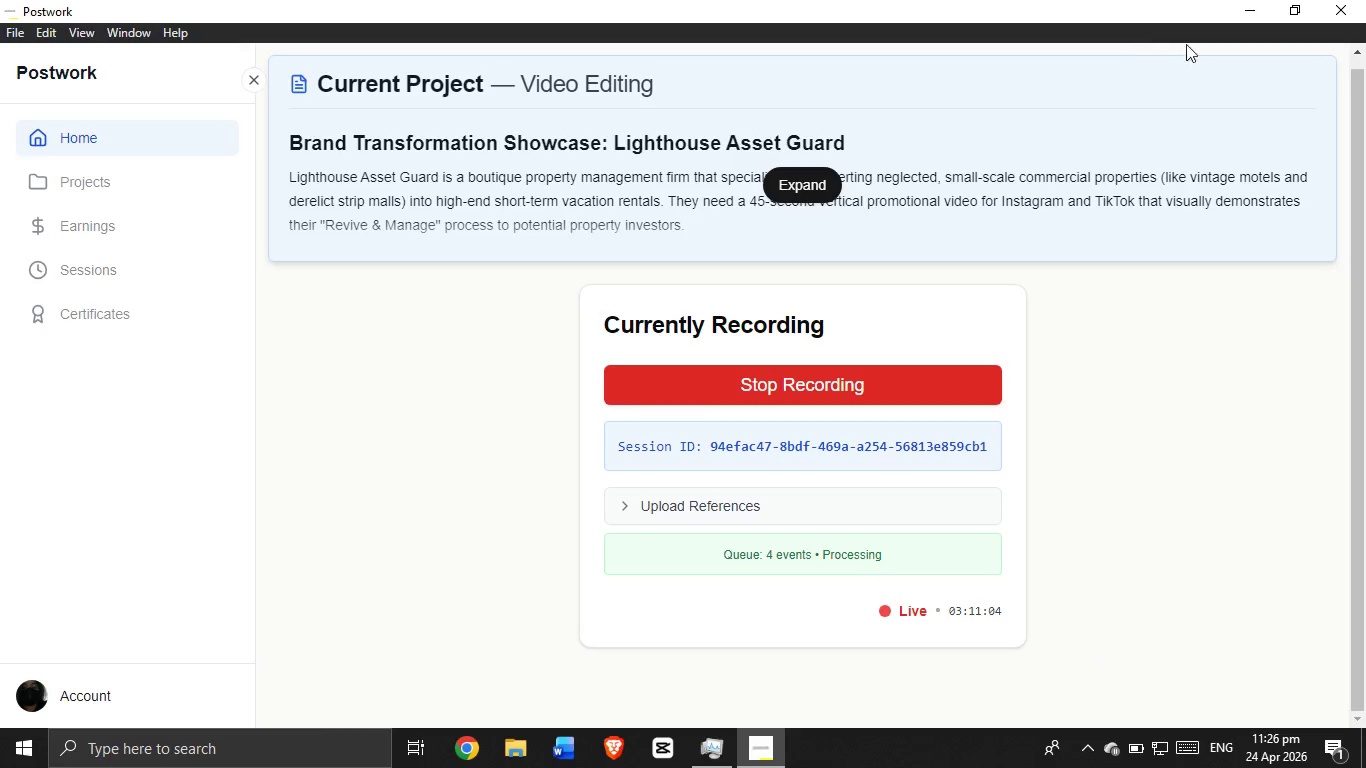 
left_click([1237, 3])
 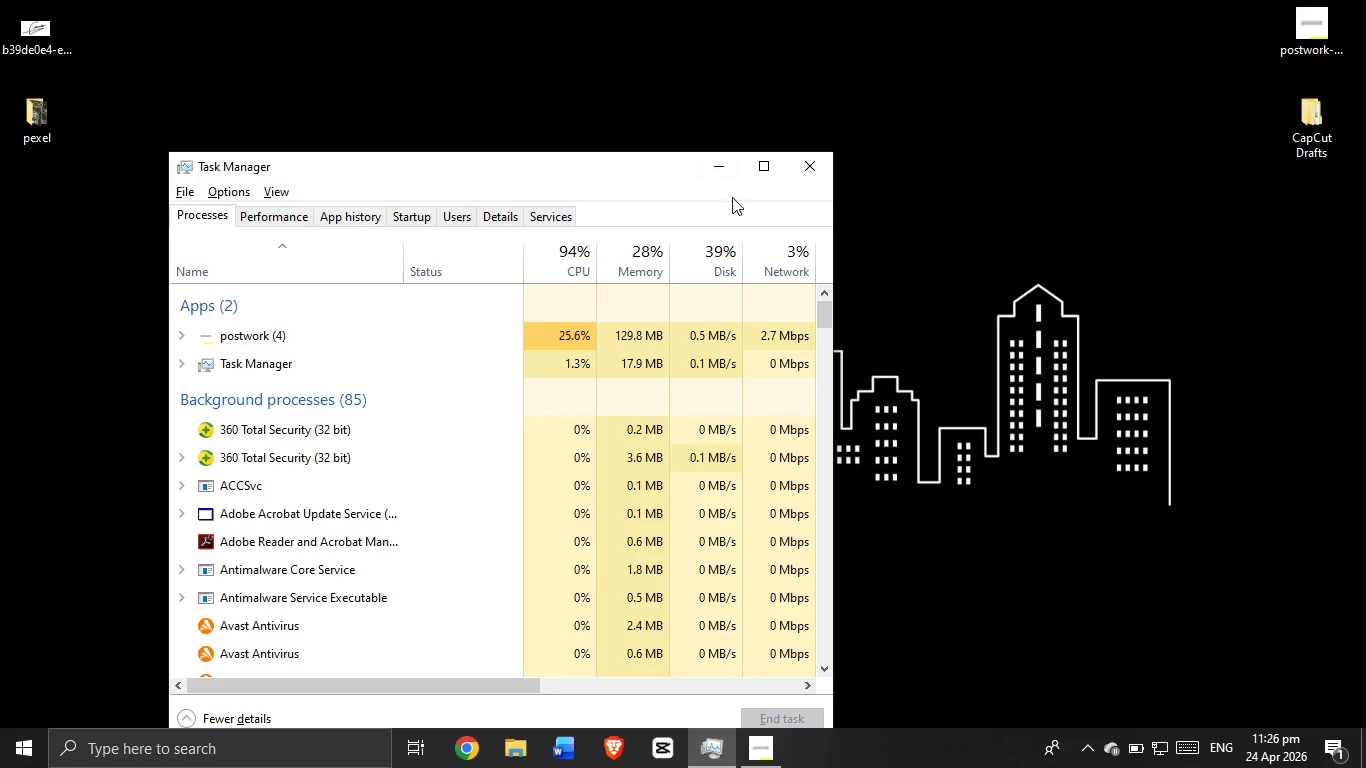 
right_click([802, 138])
 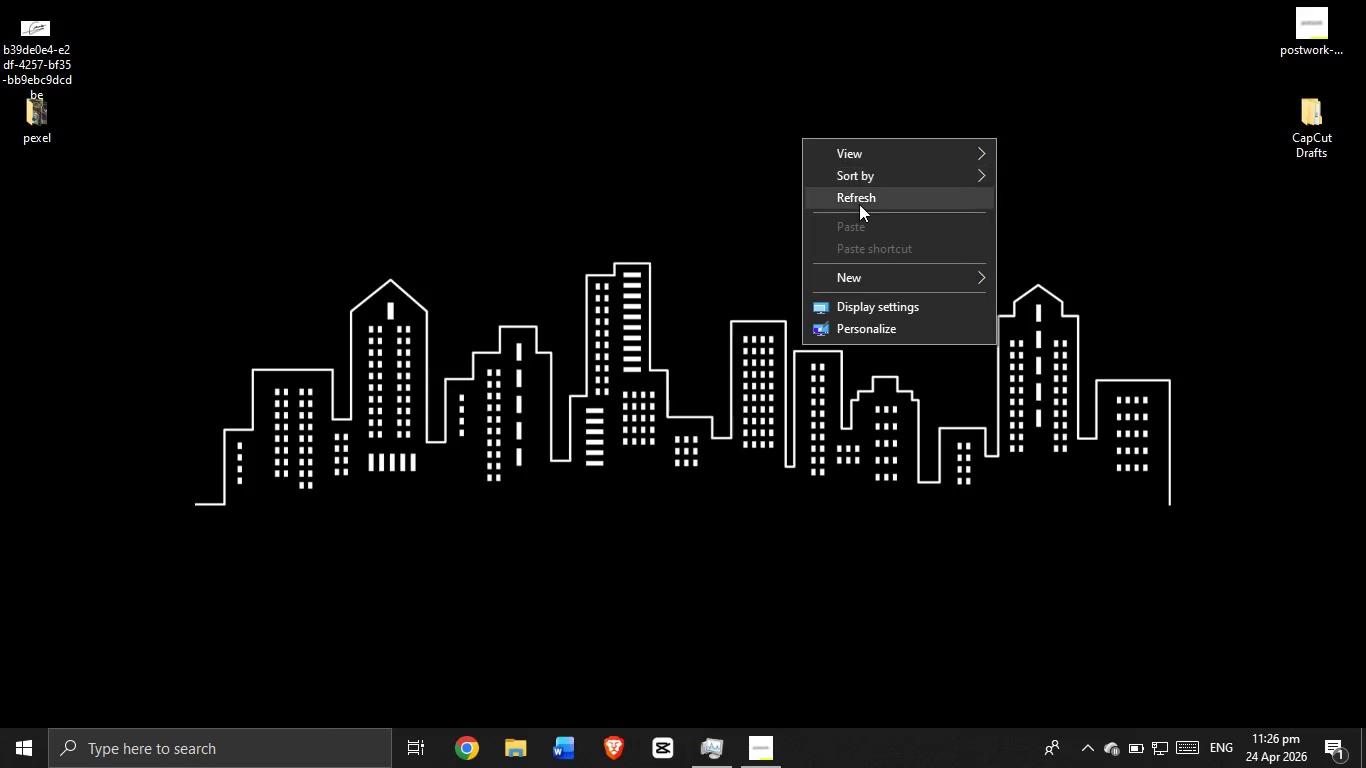 
left_click([859, 204])
 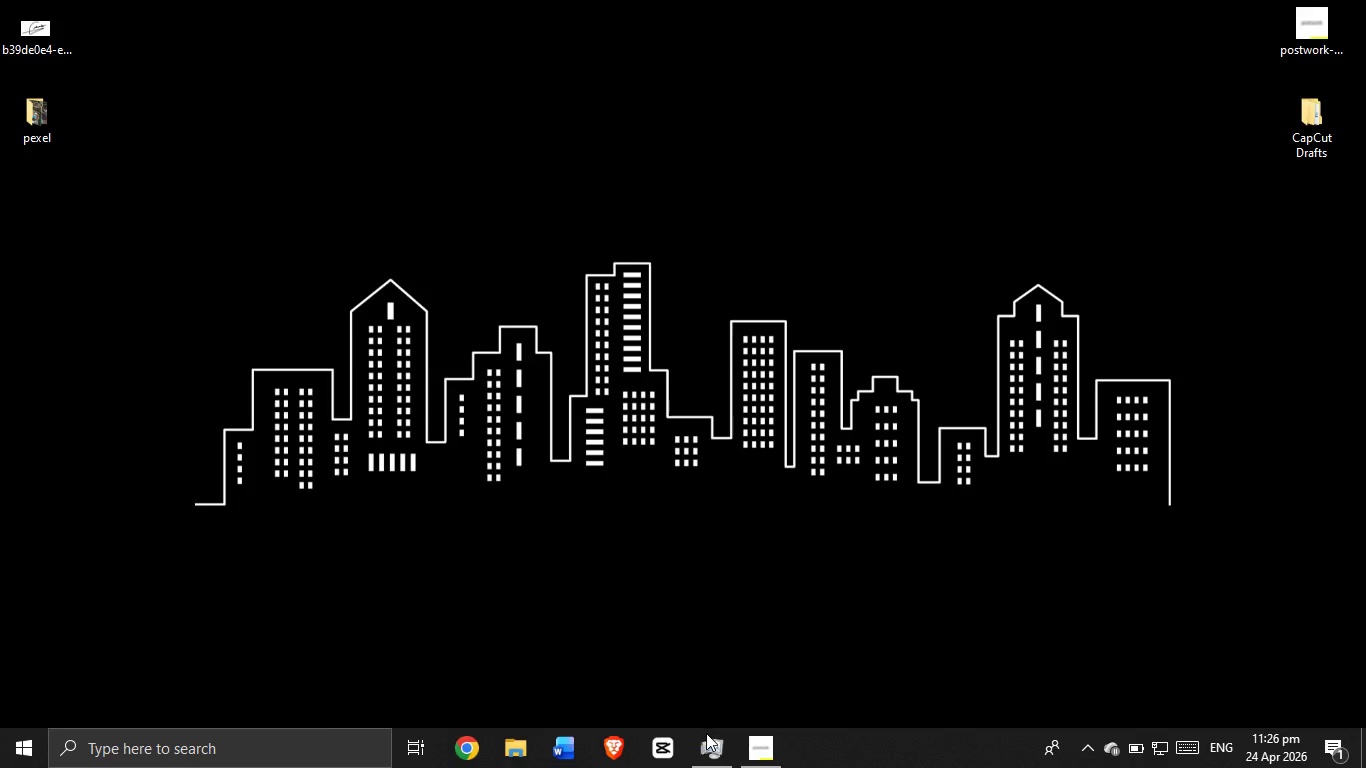 
left_click([712, 756])
 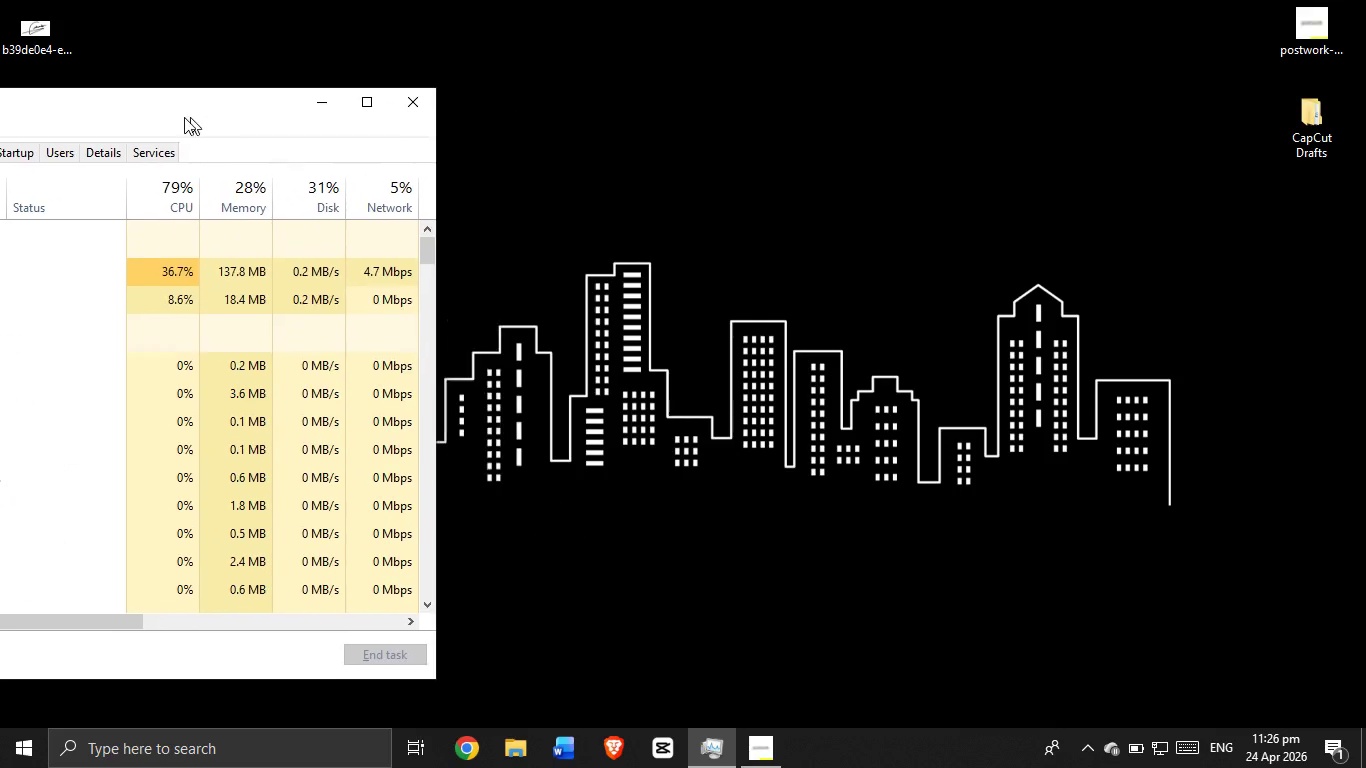 
right_click([665, 301])
 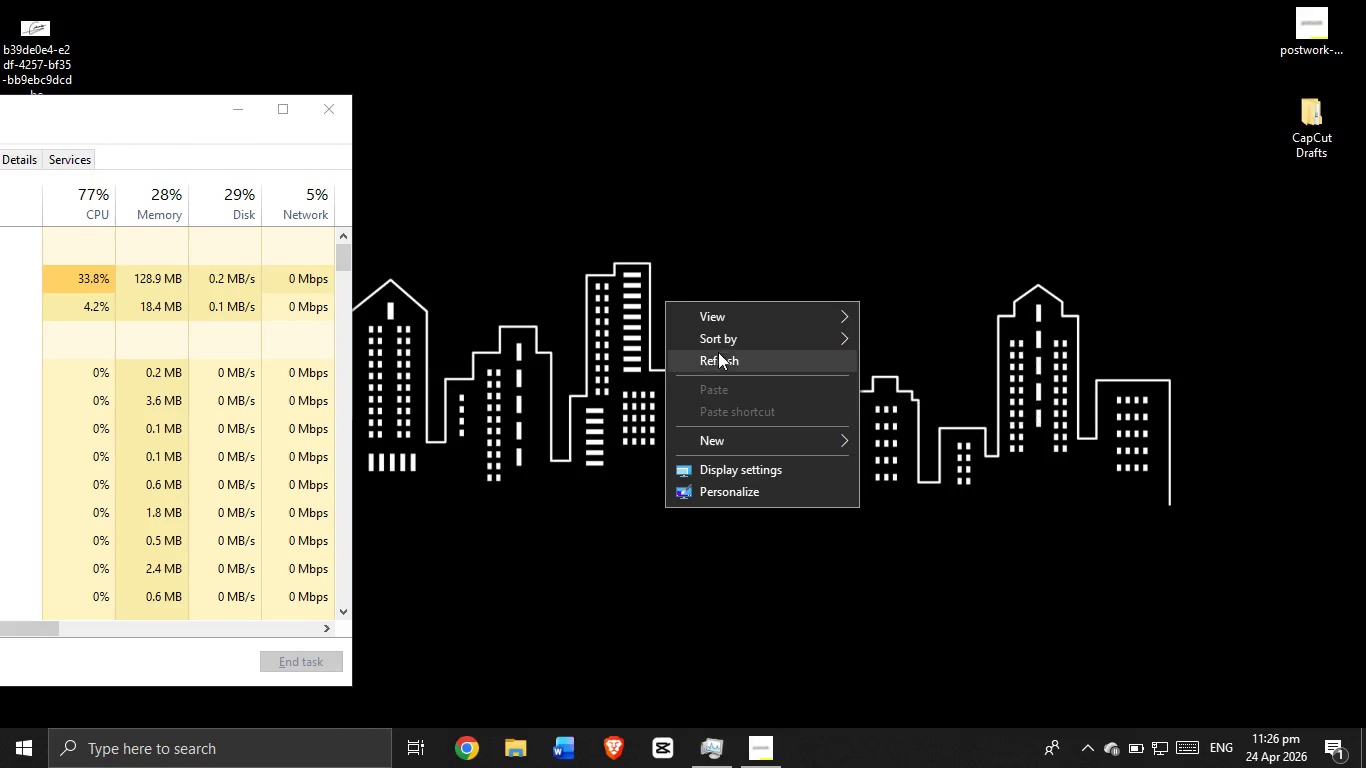 
left_click([717, 367])
 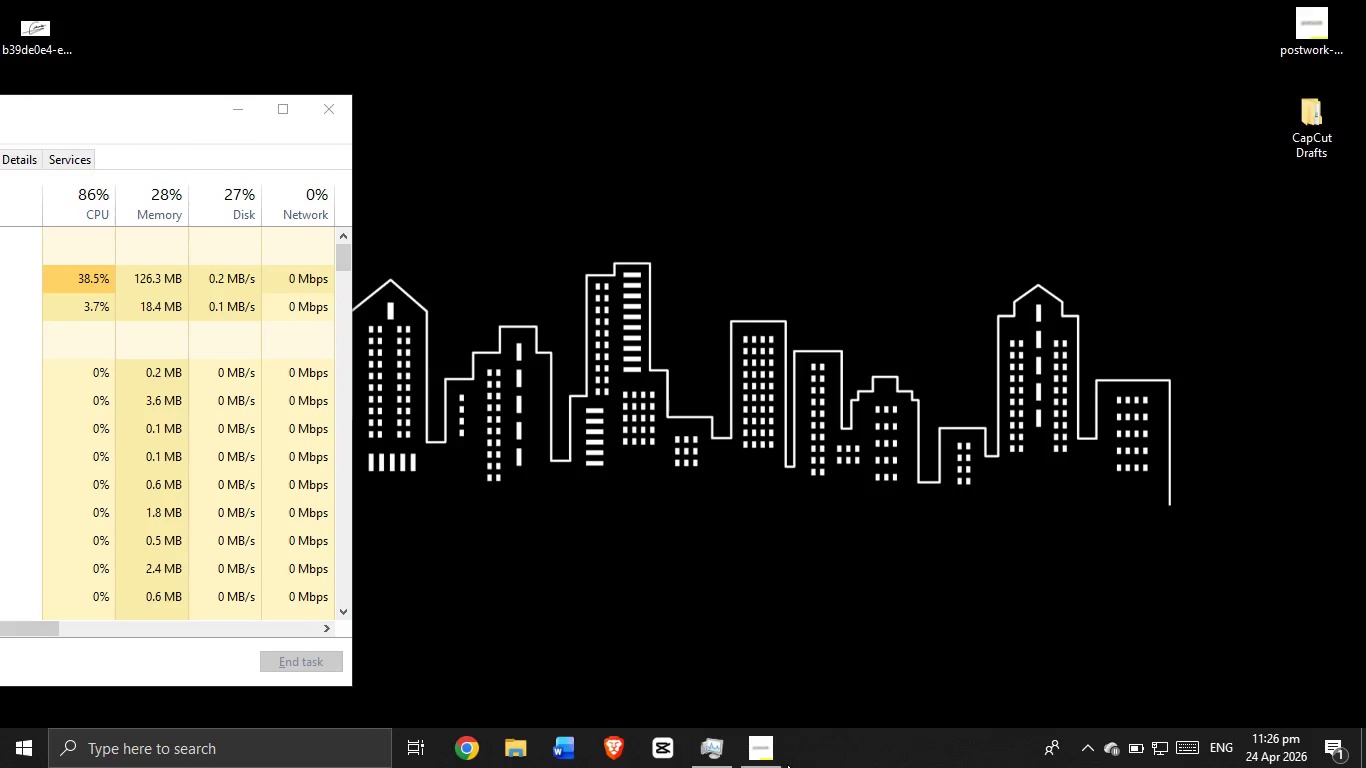 
left_click([781, 756])